 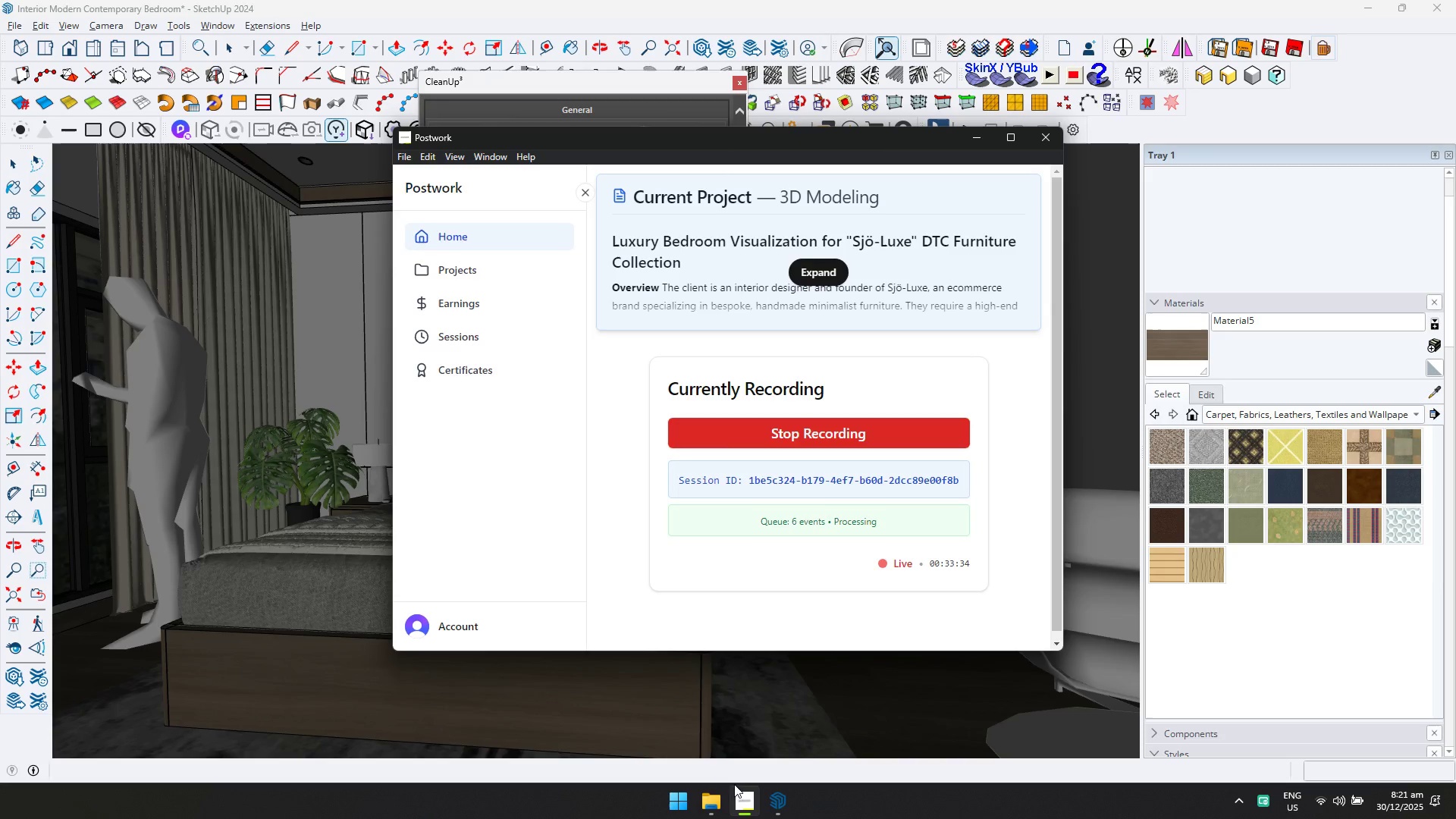 
left_click([981, 137])
 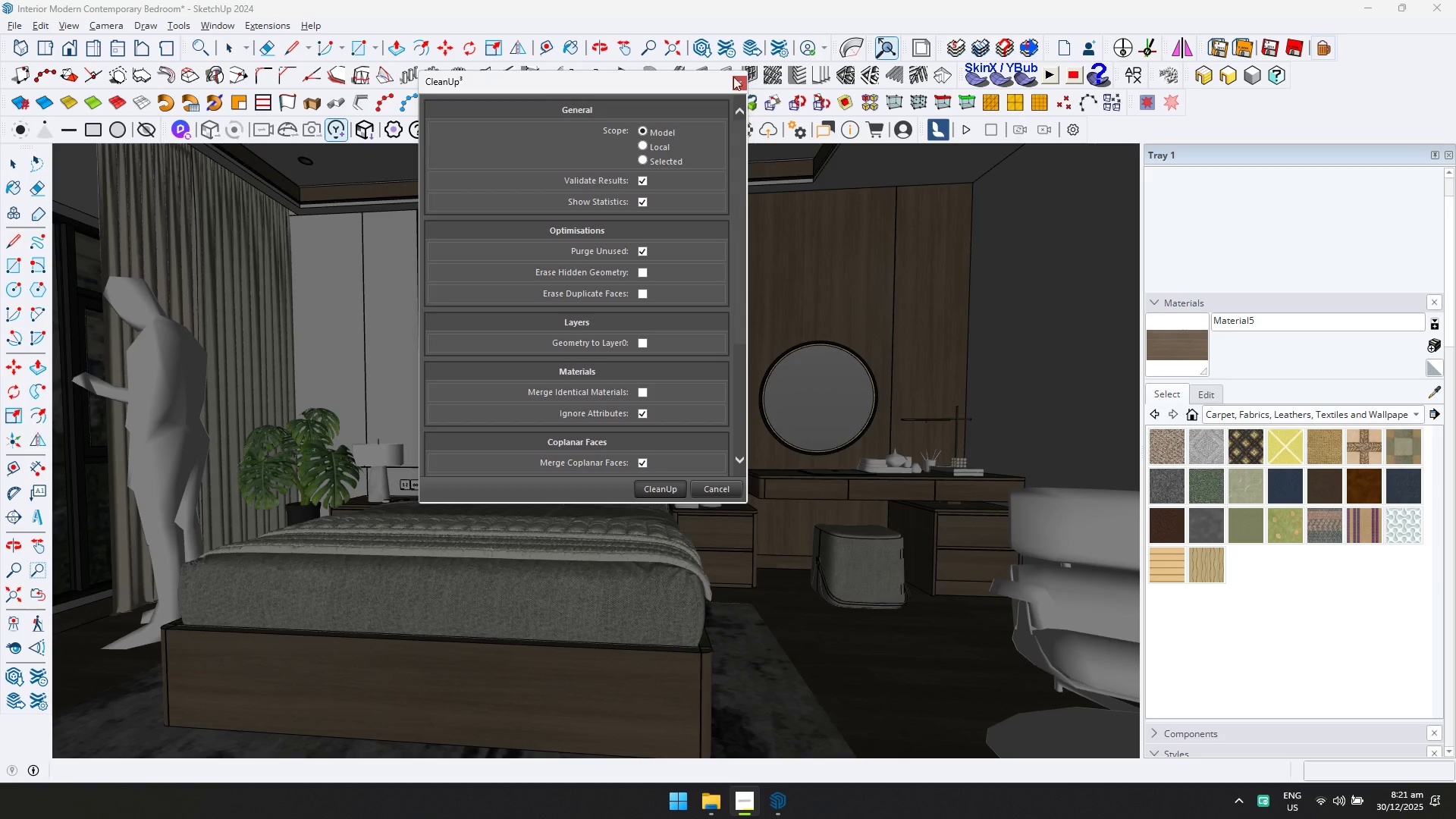 
left_click([742, 80])
 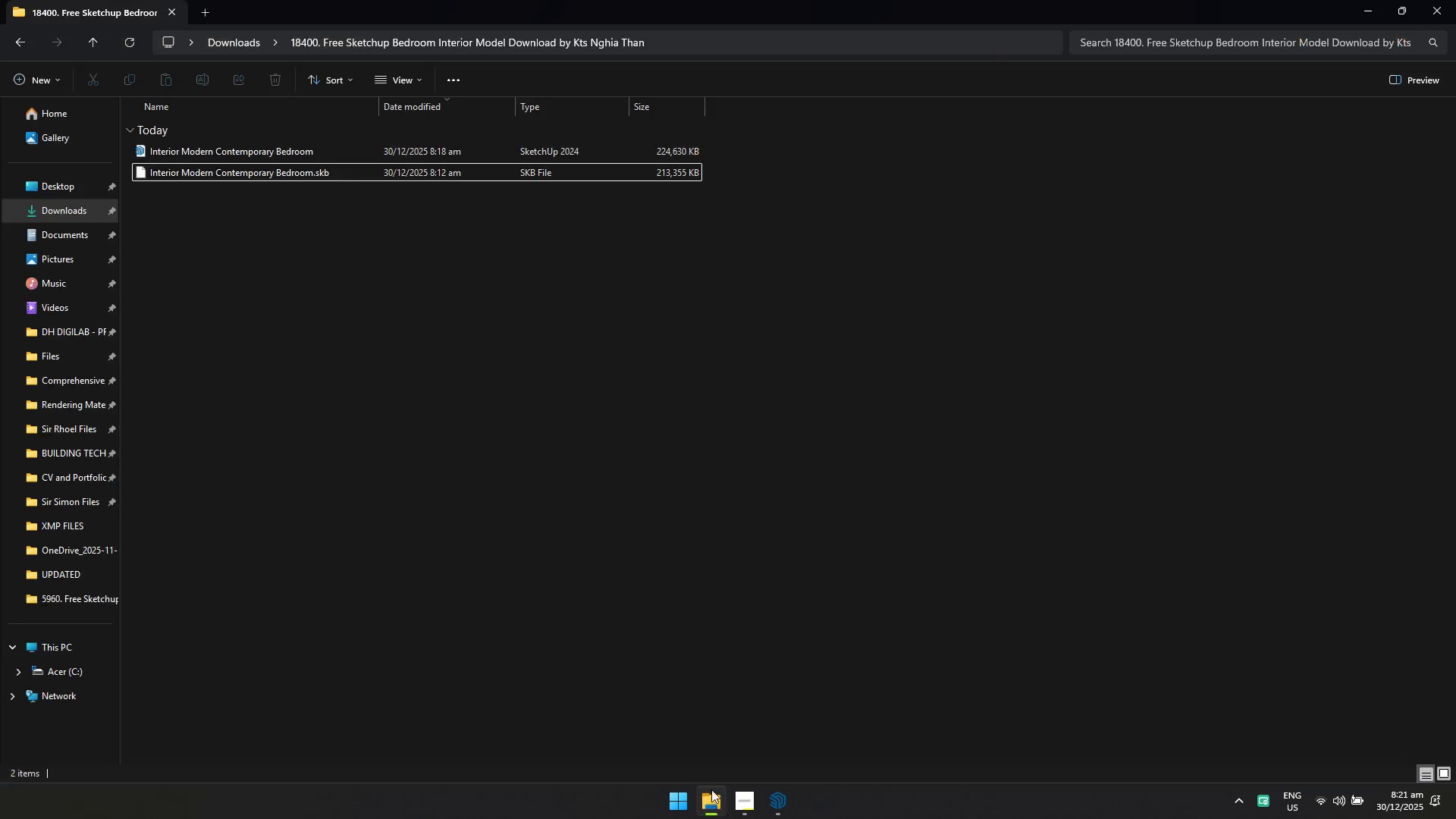 
double_click([659, 478])
 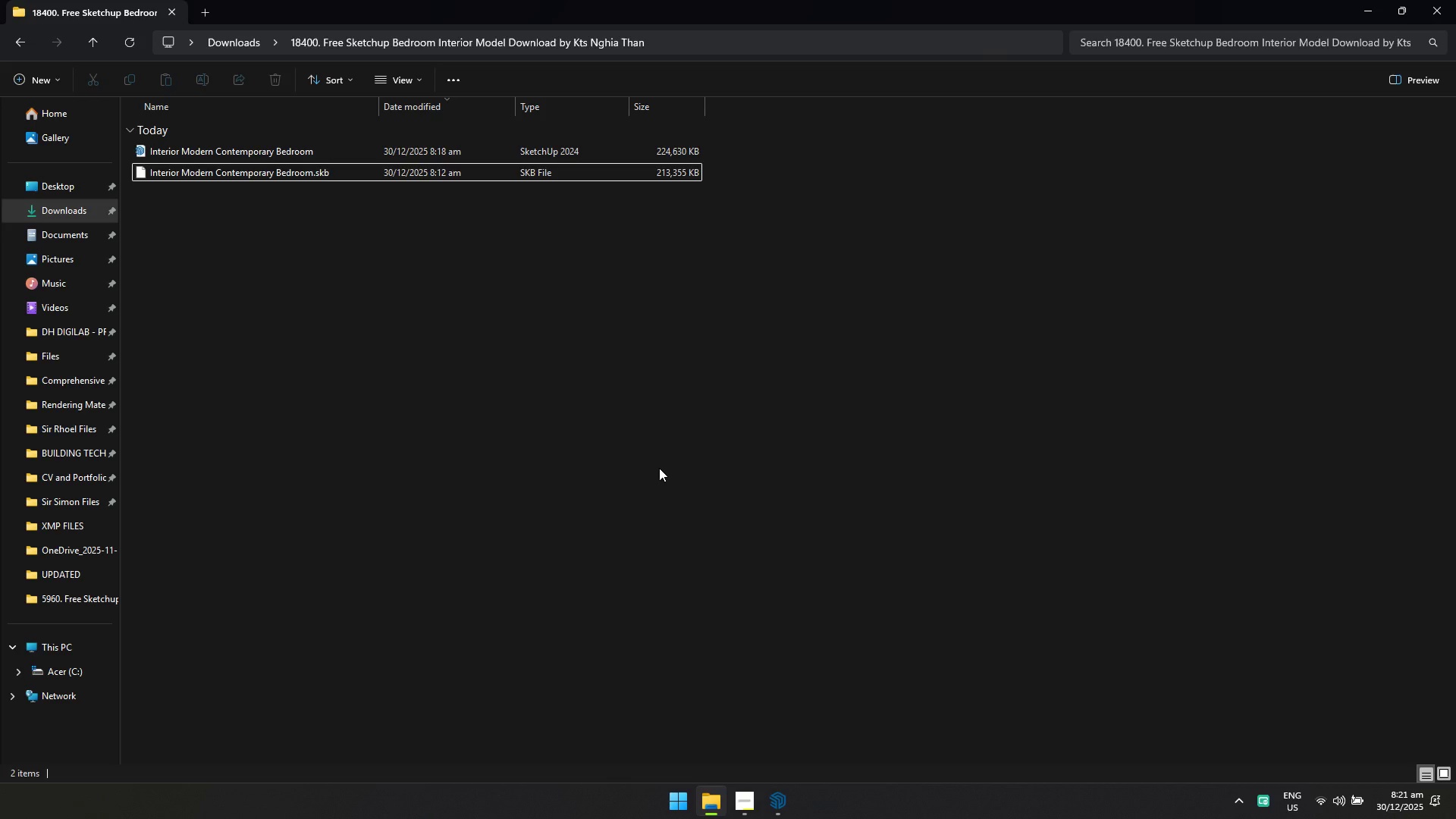 
key(Meta+MetaLeft)
 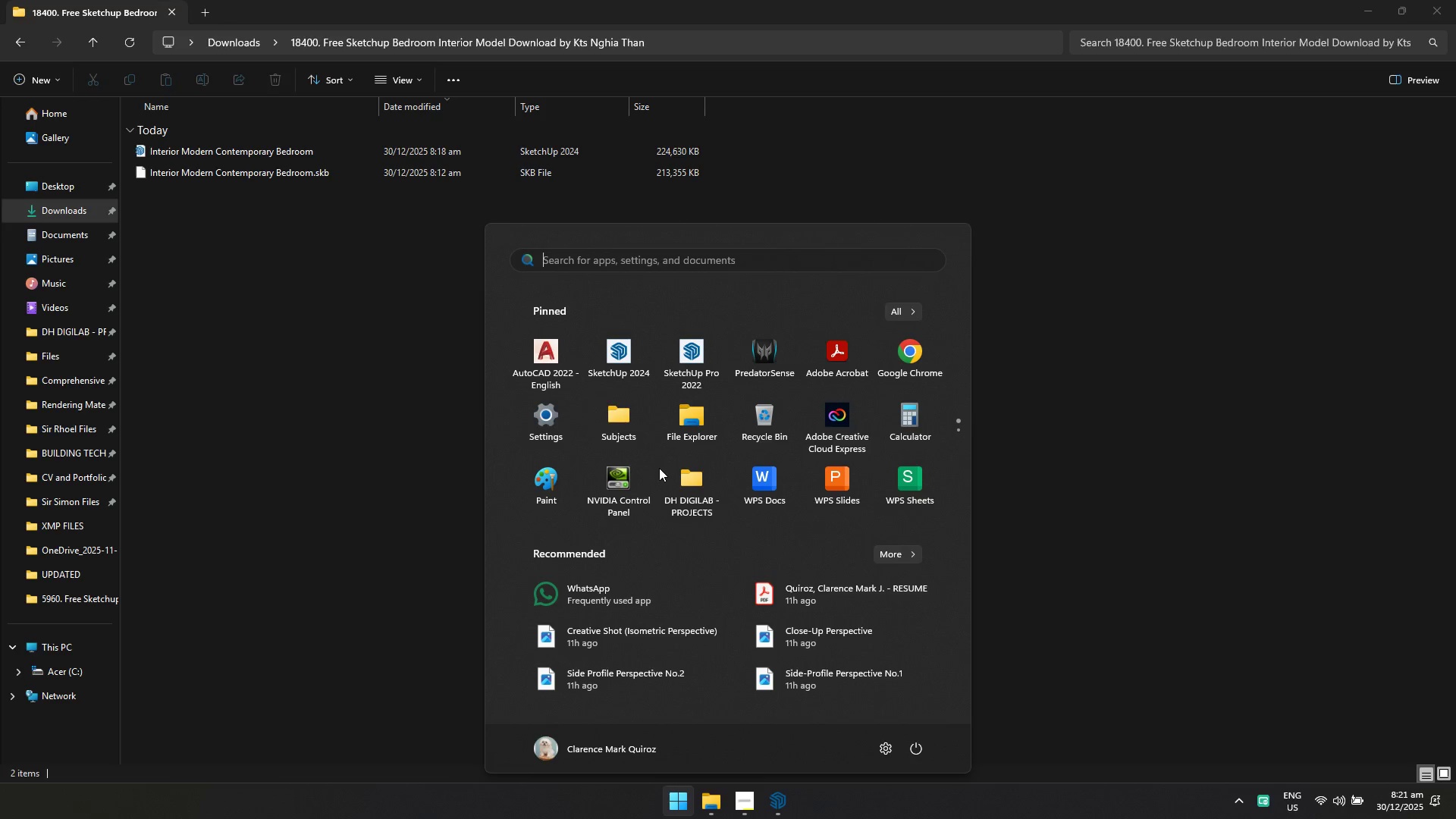 
key(T)
 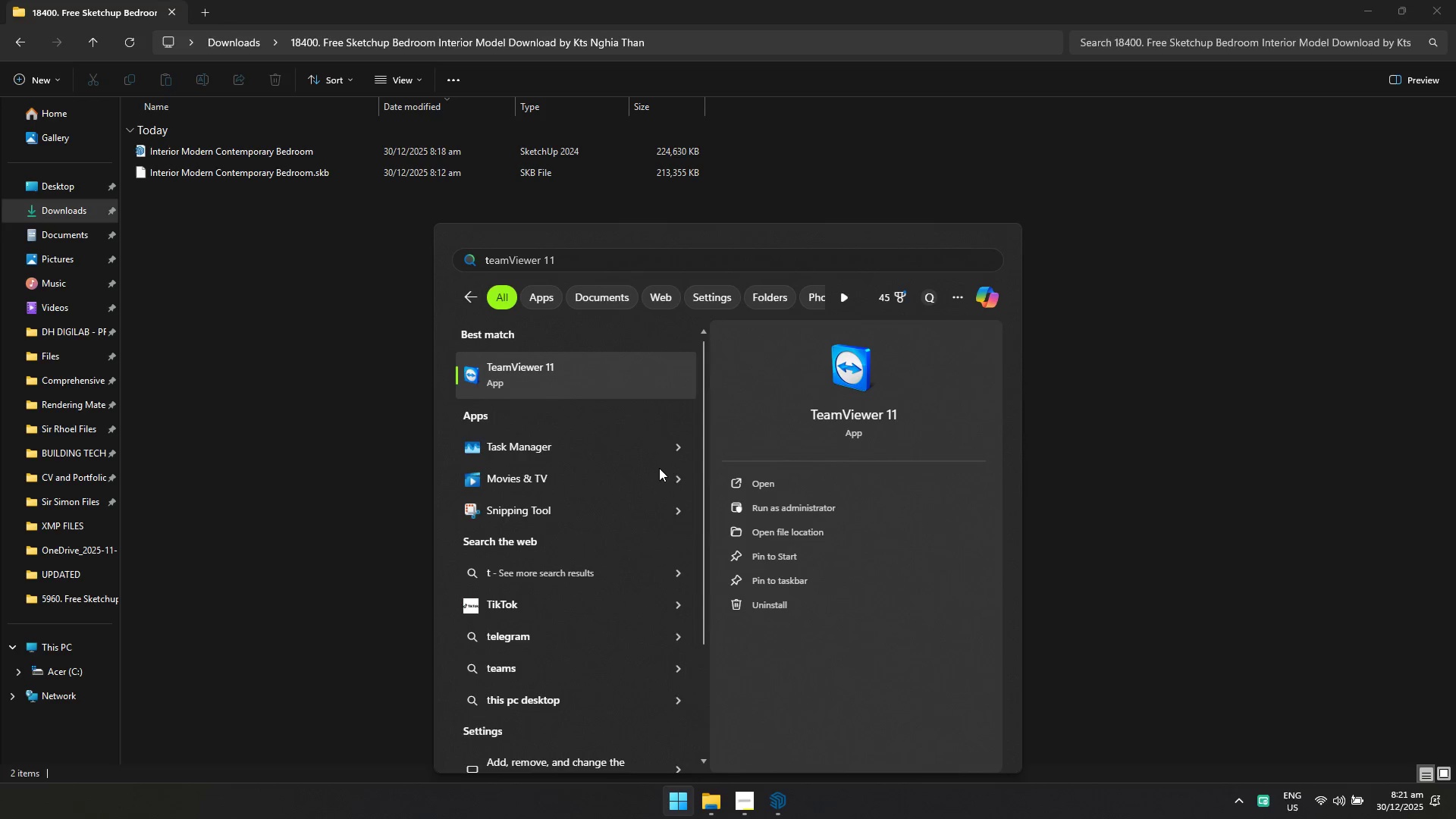 
left_click([598, 456])
 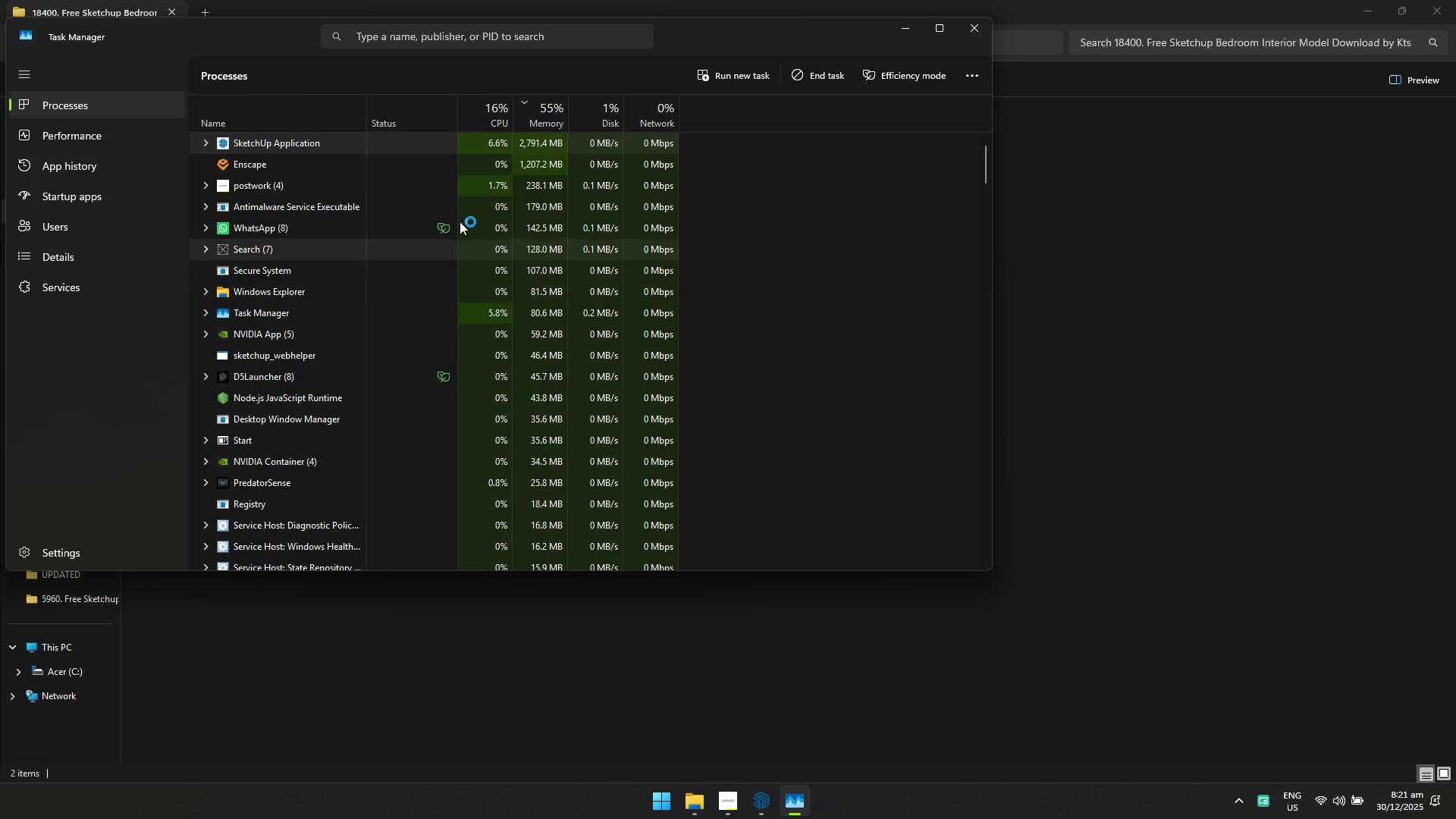 
wait(12.75)
 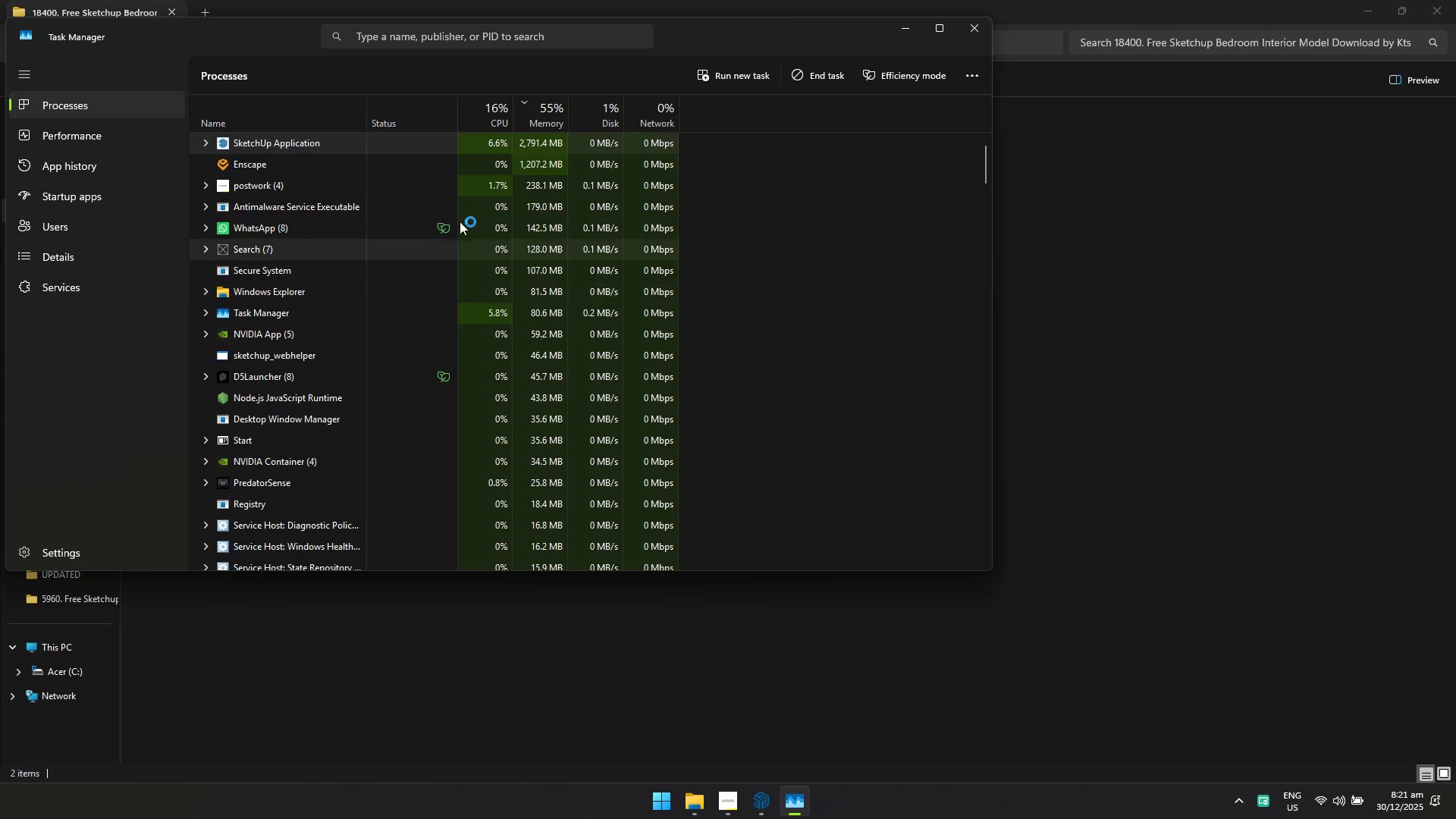 
left_click([701, 620])
 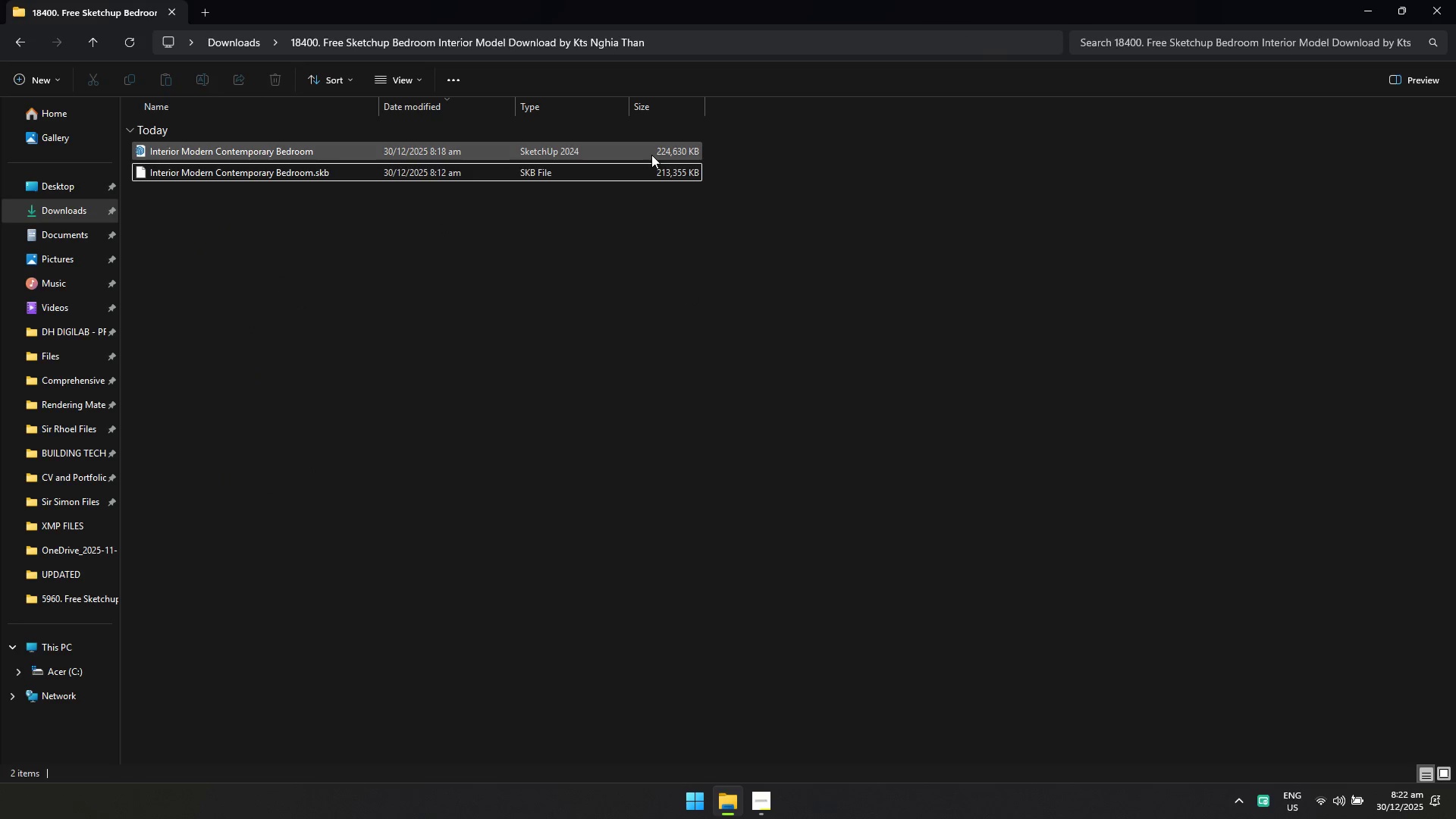 
double_click([651, 155])
 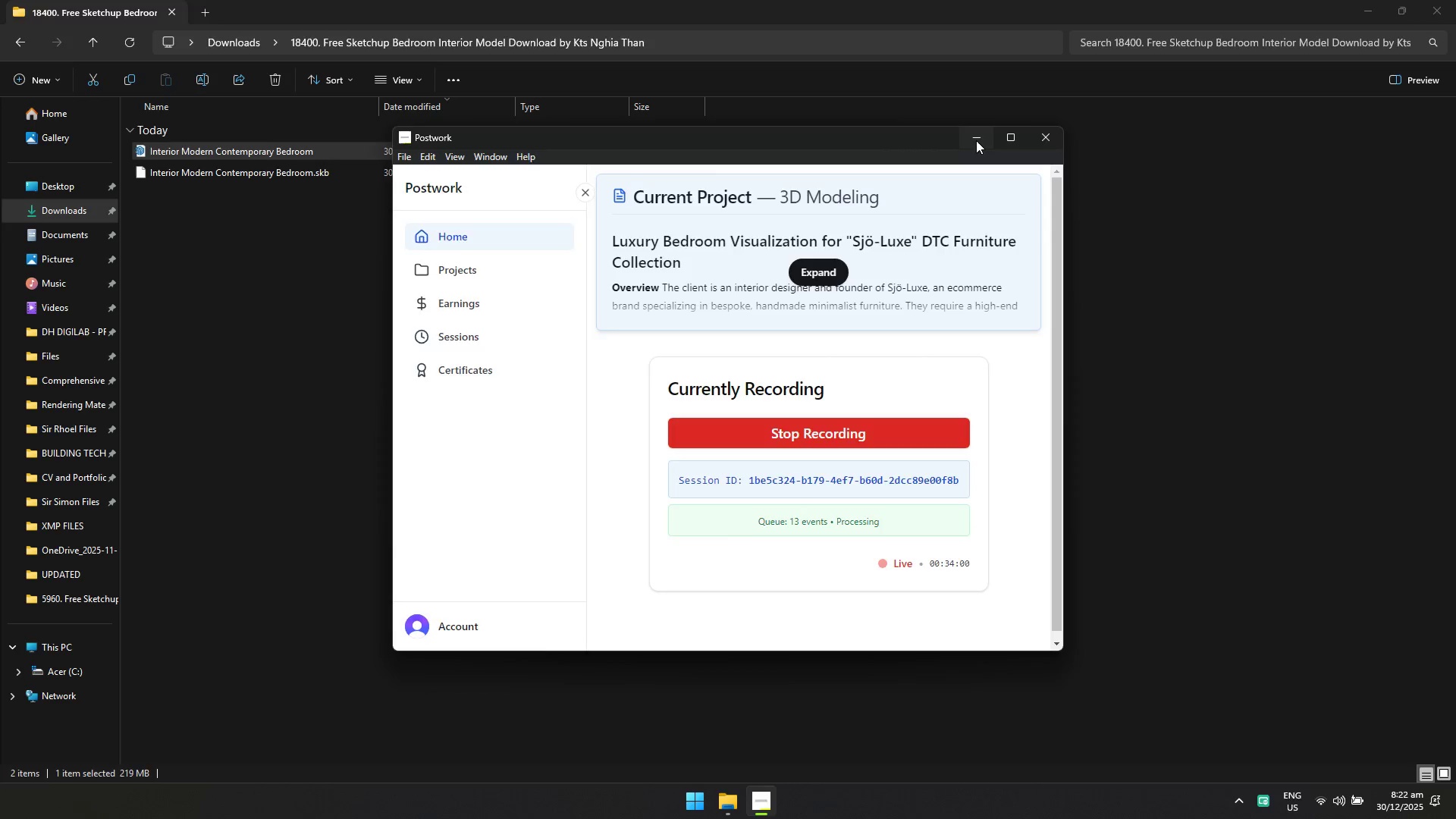 
wait(8.49)
 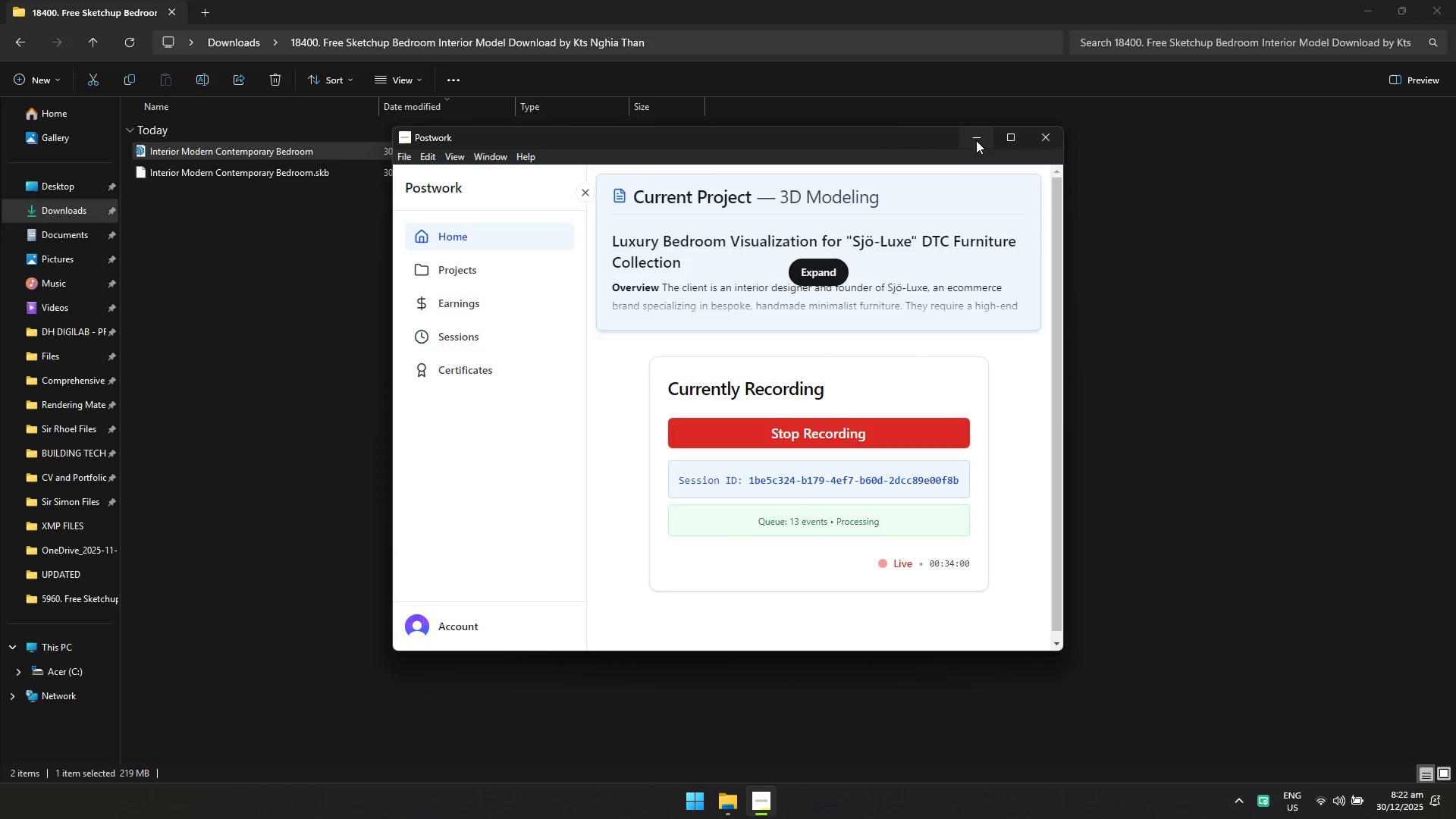 
left_click([1353, 14])